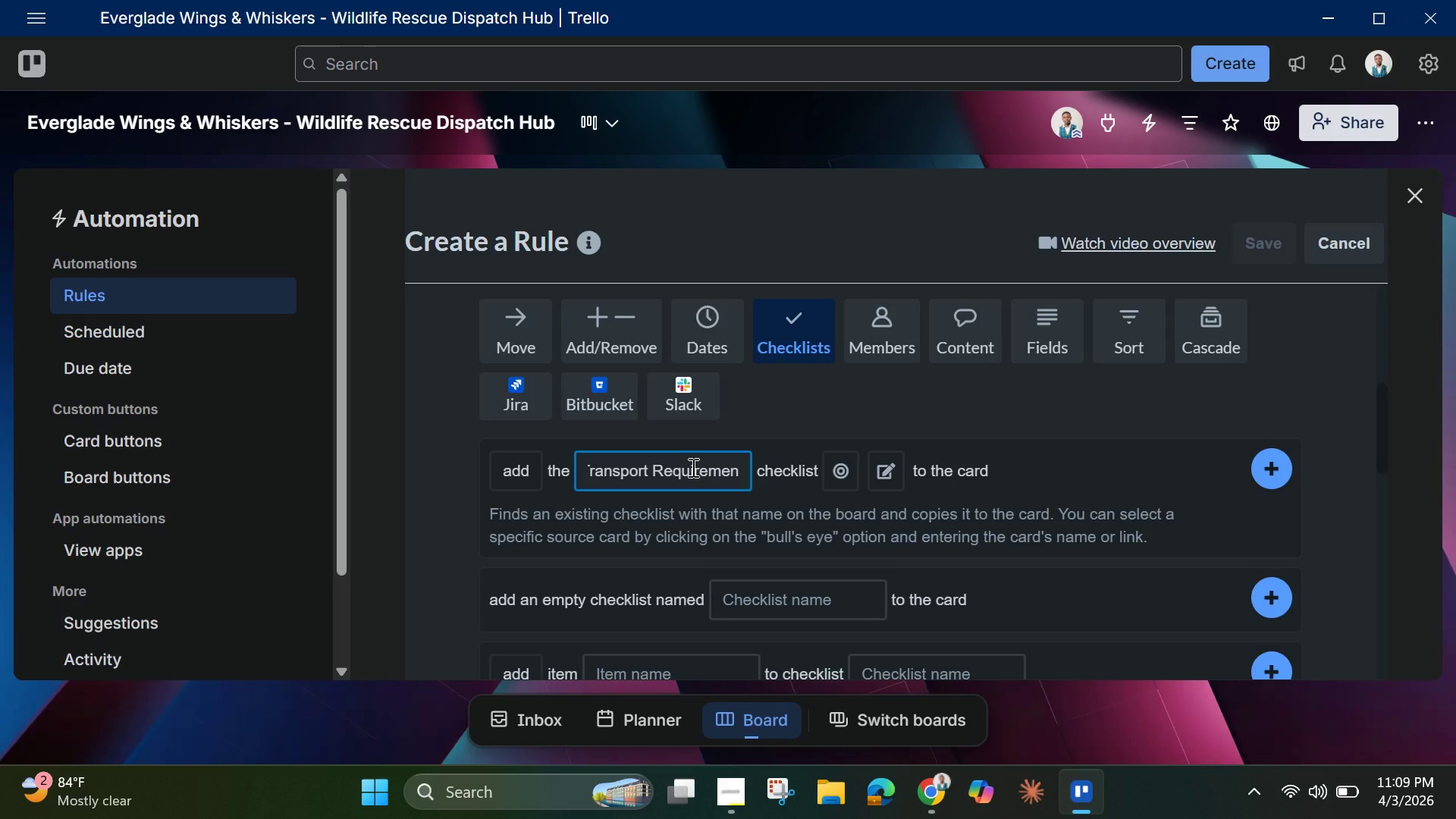 
wait(10.23)
 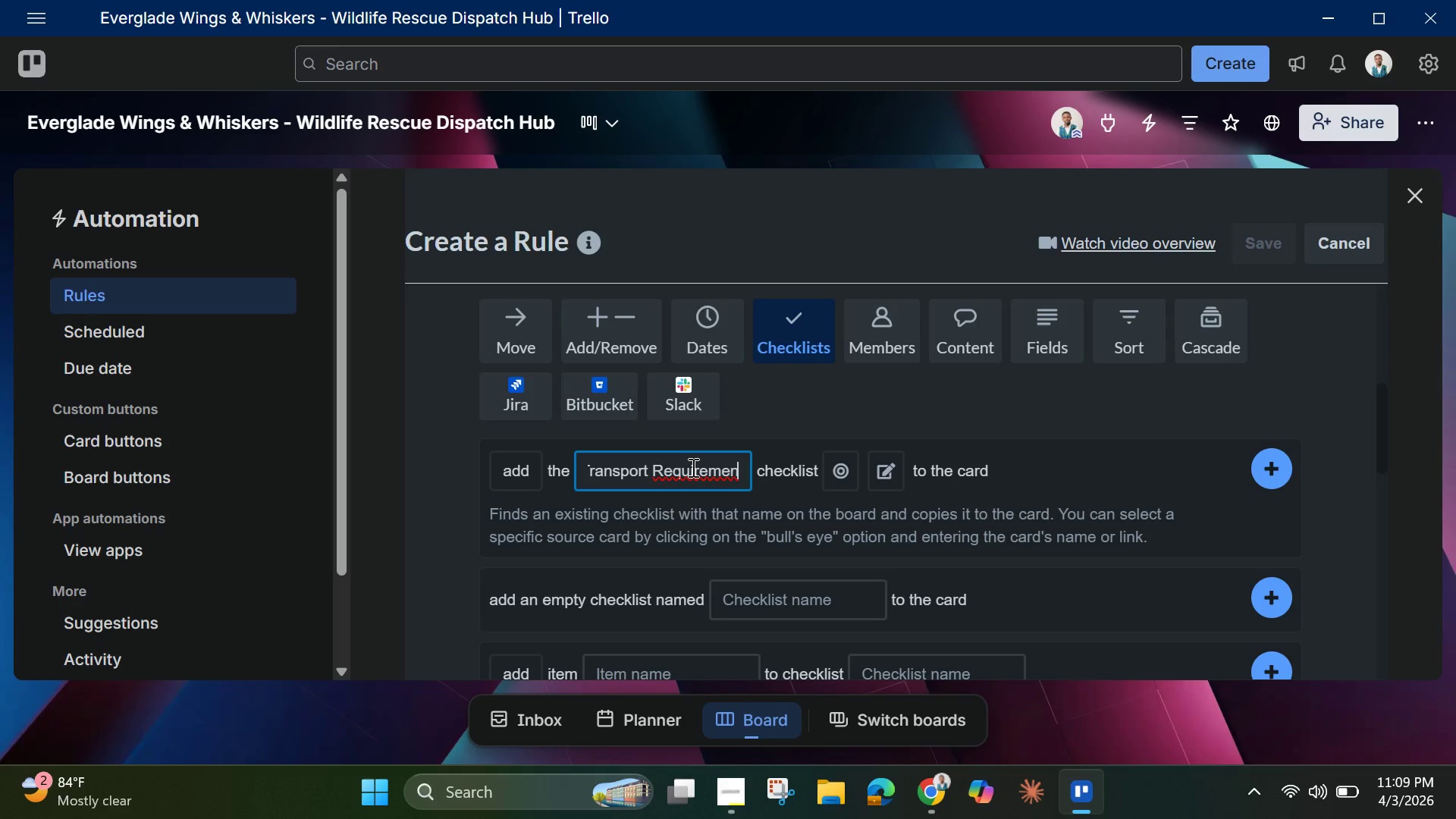 
type(ts)
 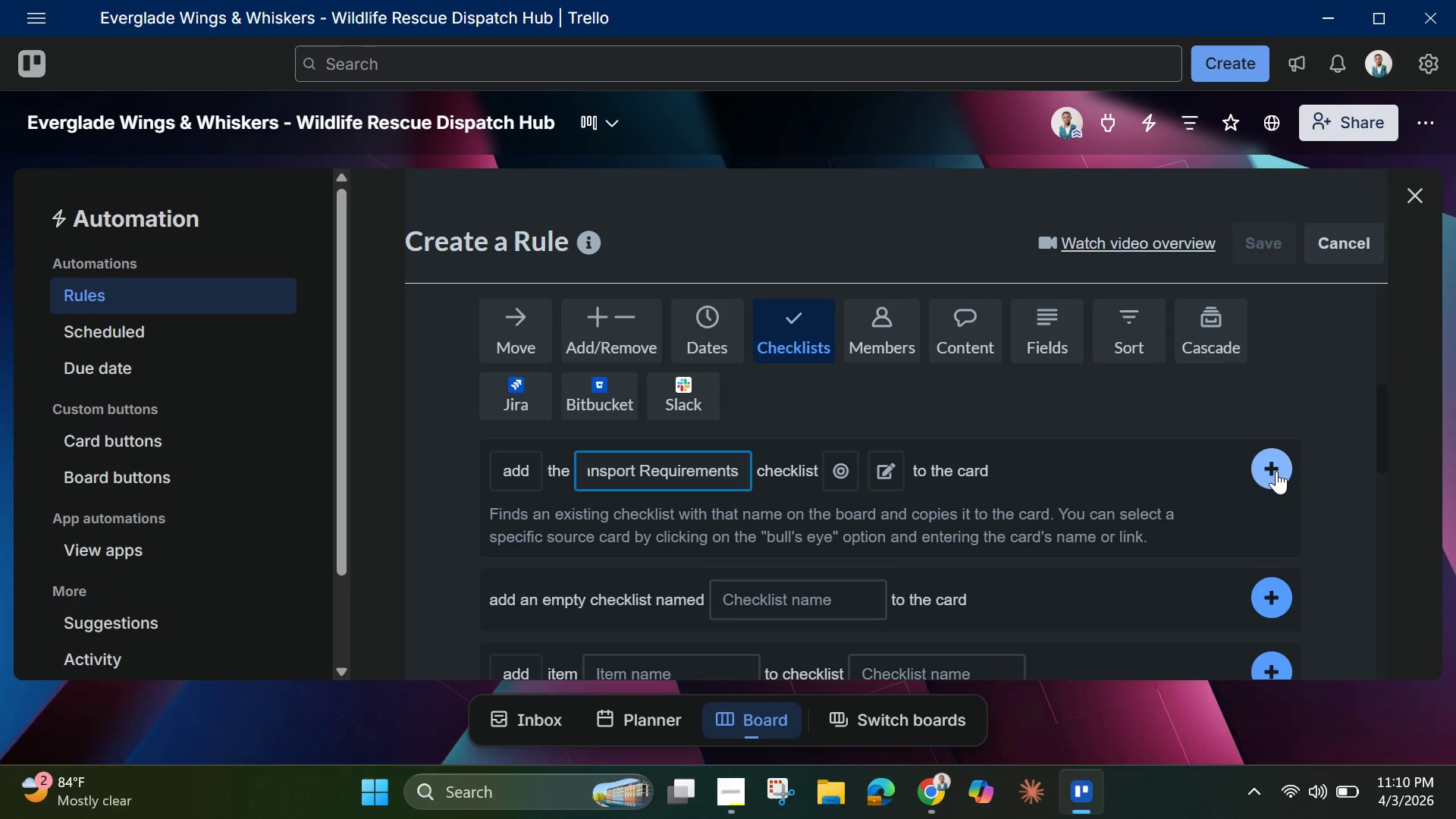 
wait(55.61)
 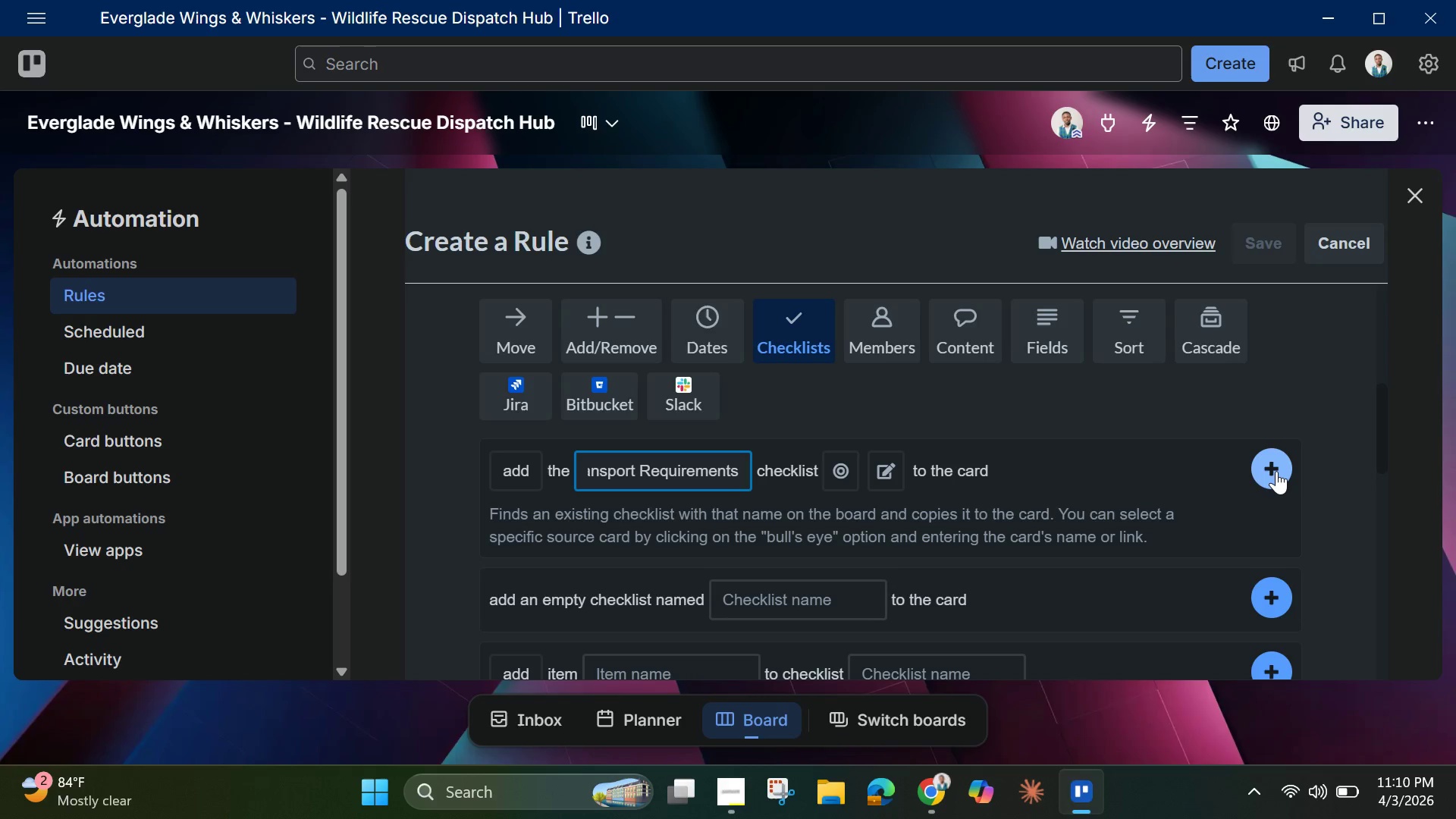 
left_click([880, 469])
 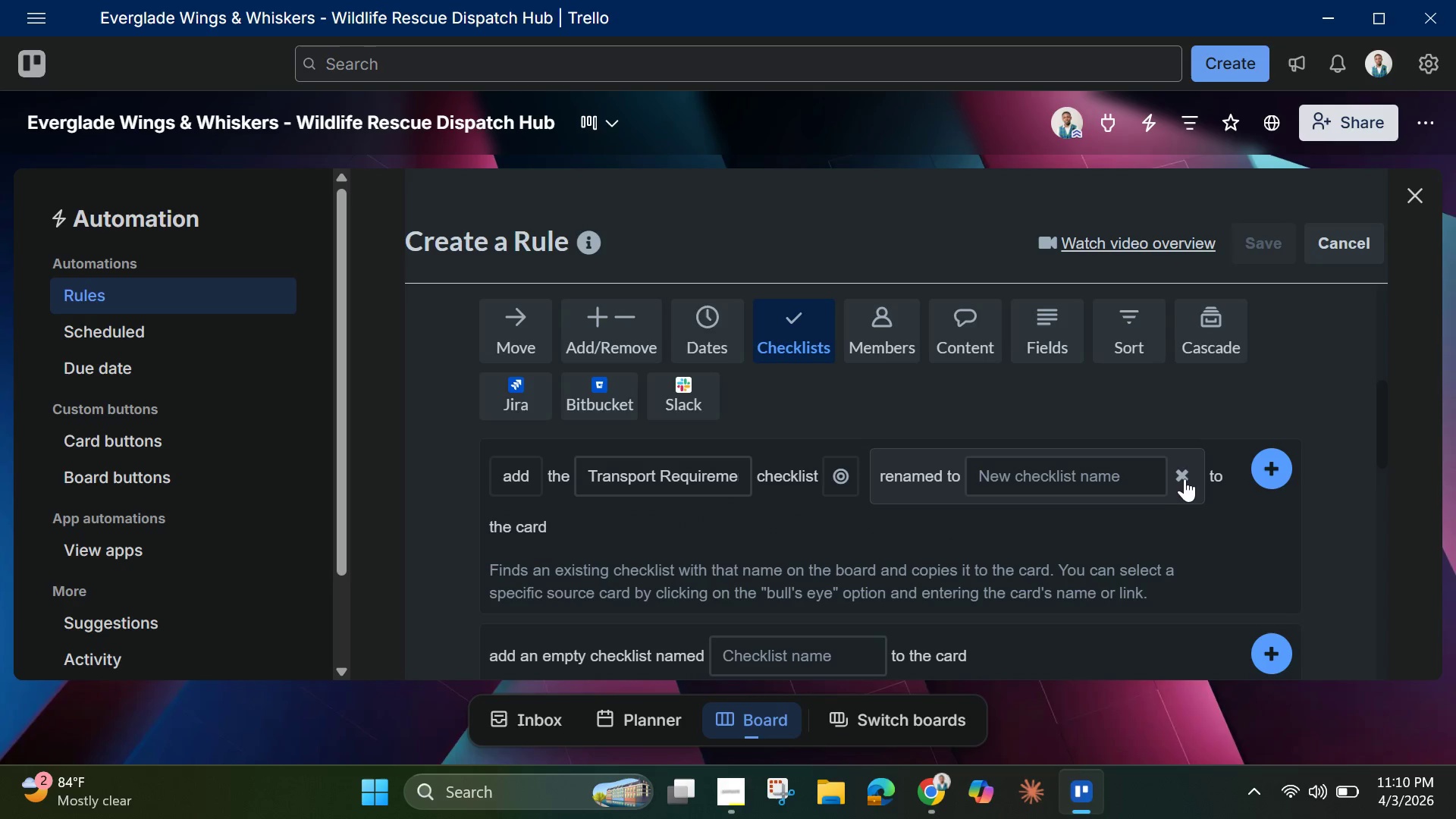 
left_click([1185, 477])
 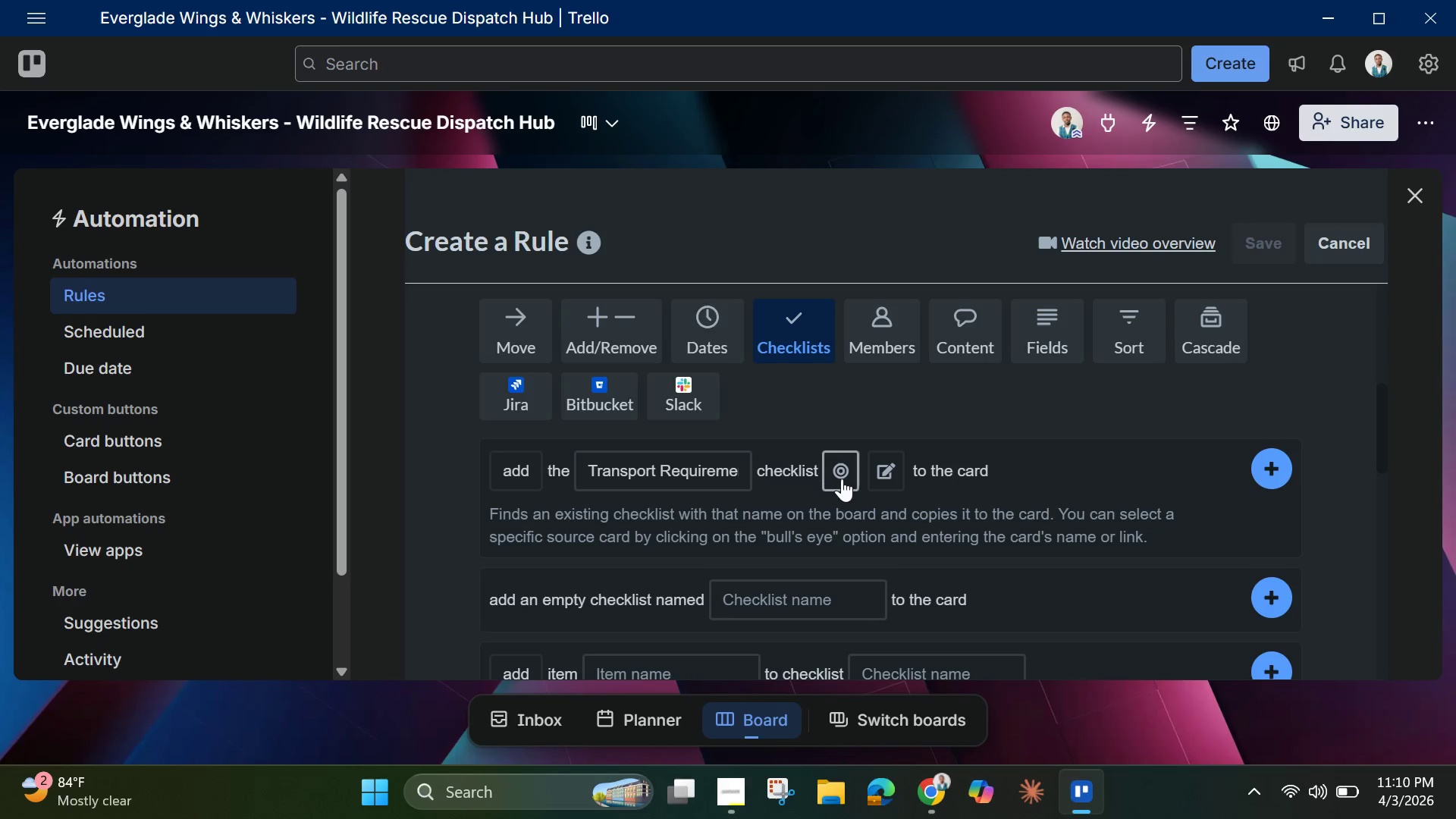 
left_click([843, 479])
 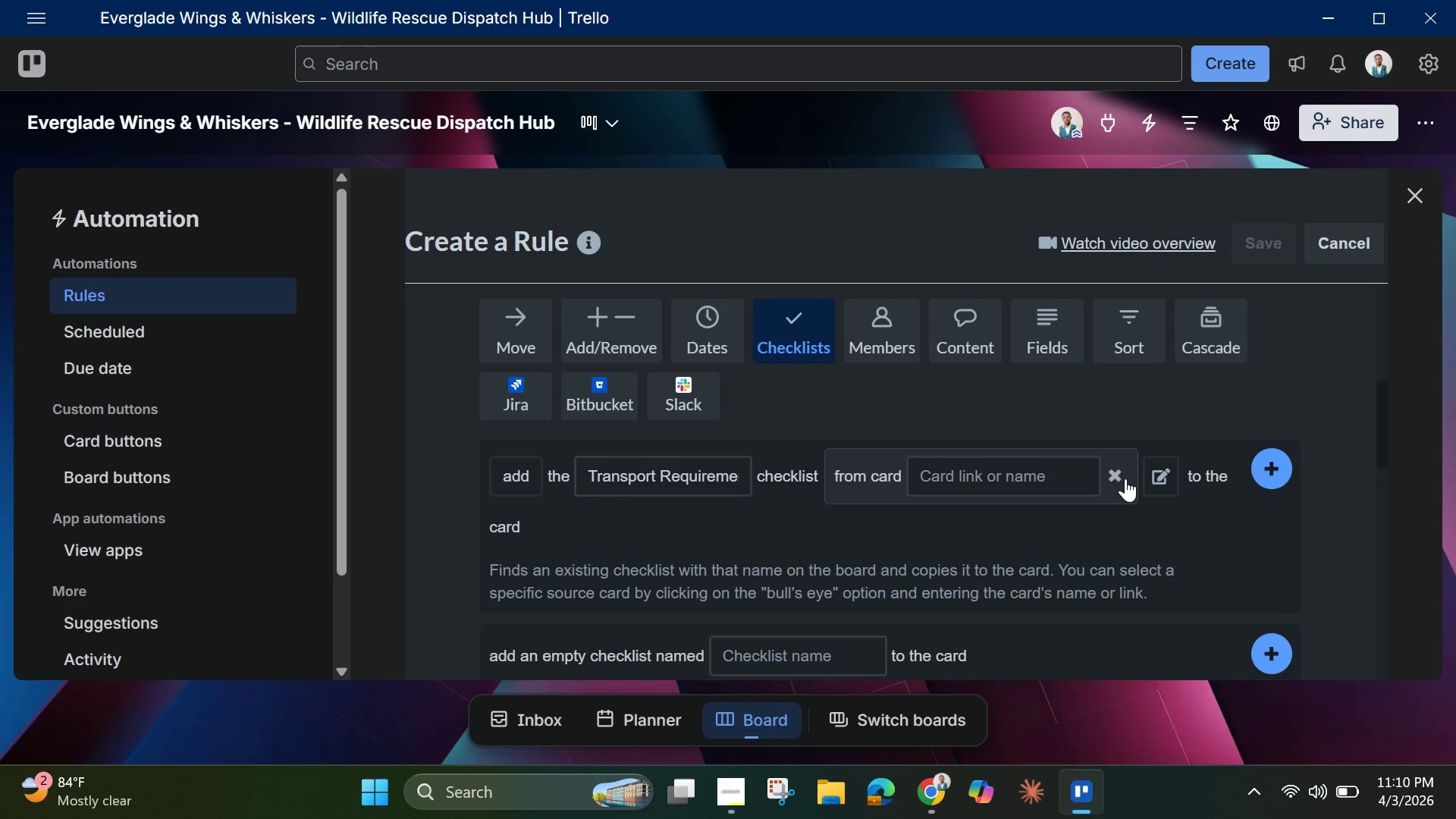 
left_click([1121, 475])
 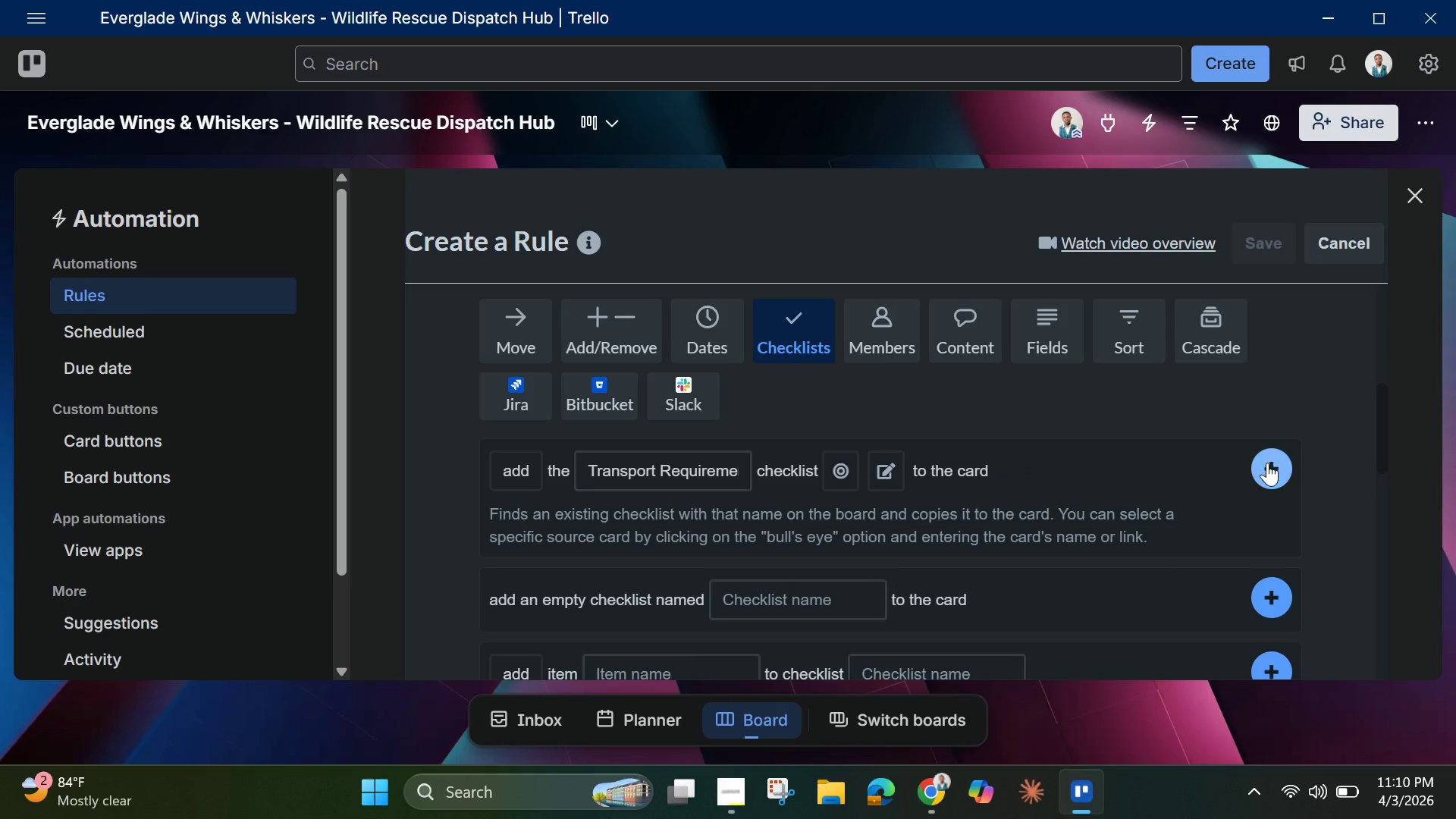 
left_click([1267, 463])
 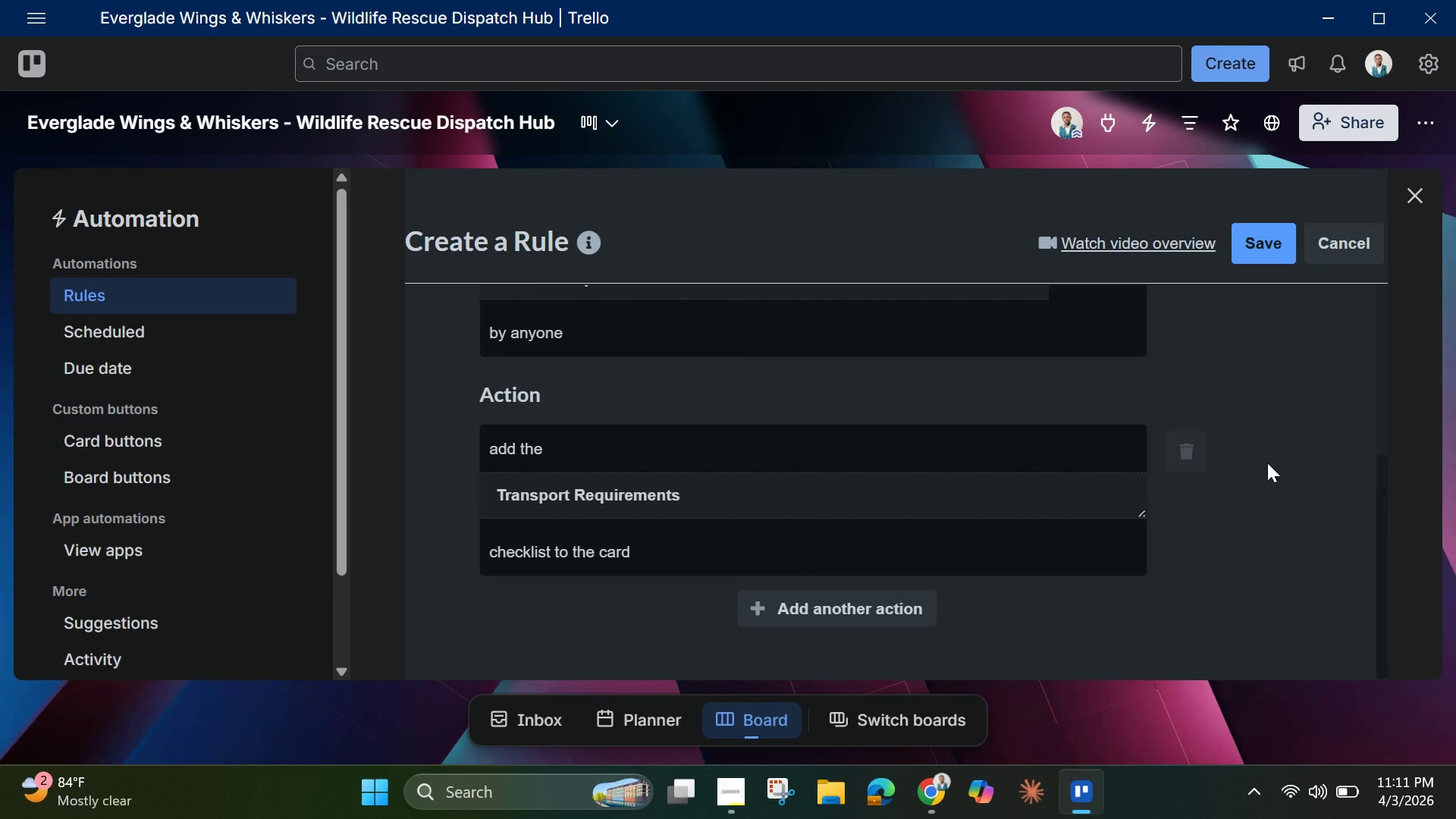 
wait(17.89)
 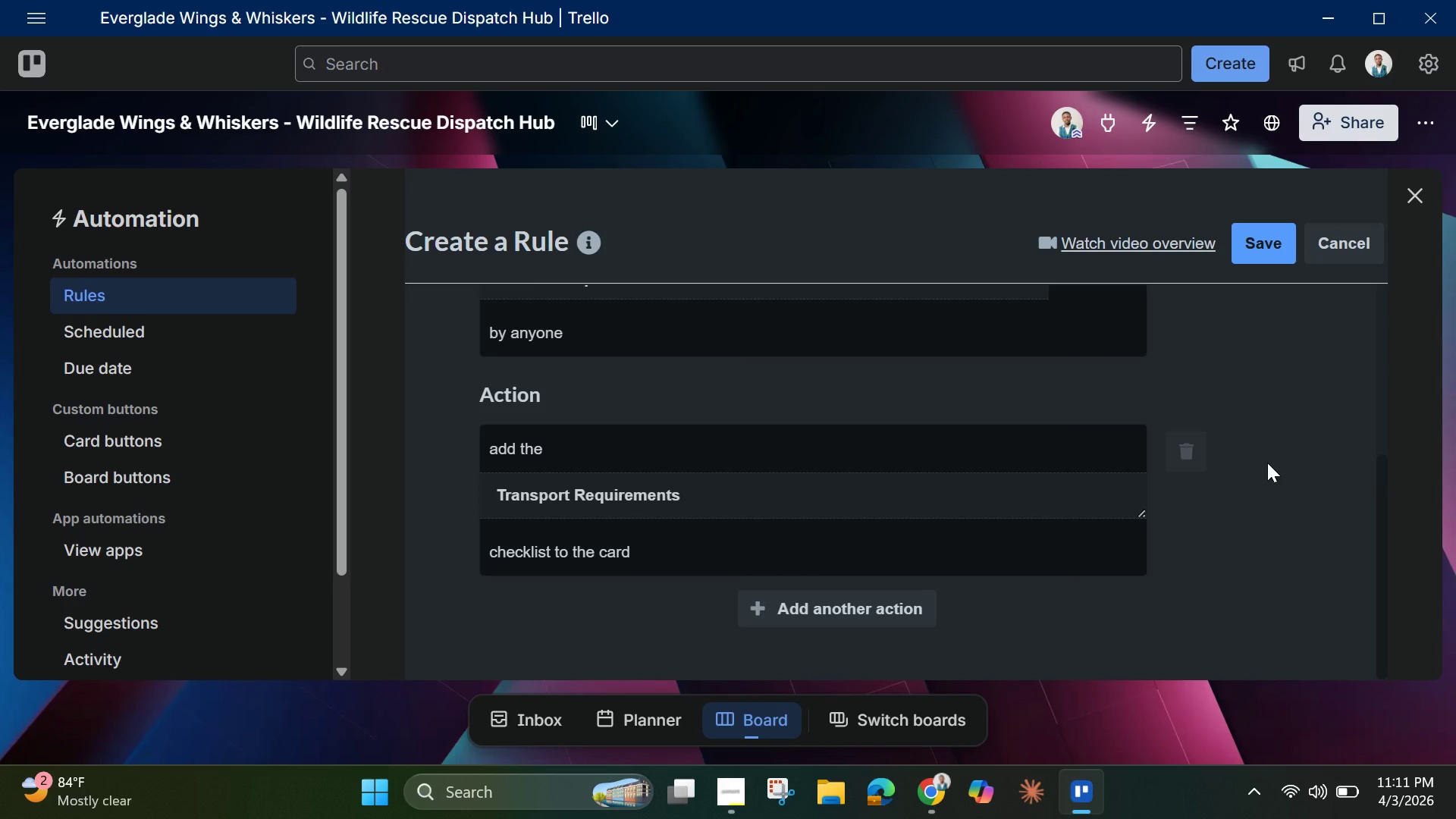 
left_click([1275, 240])
 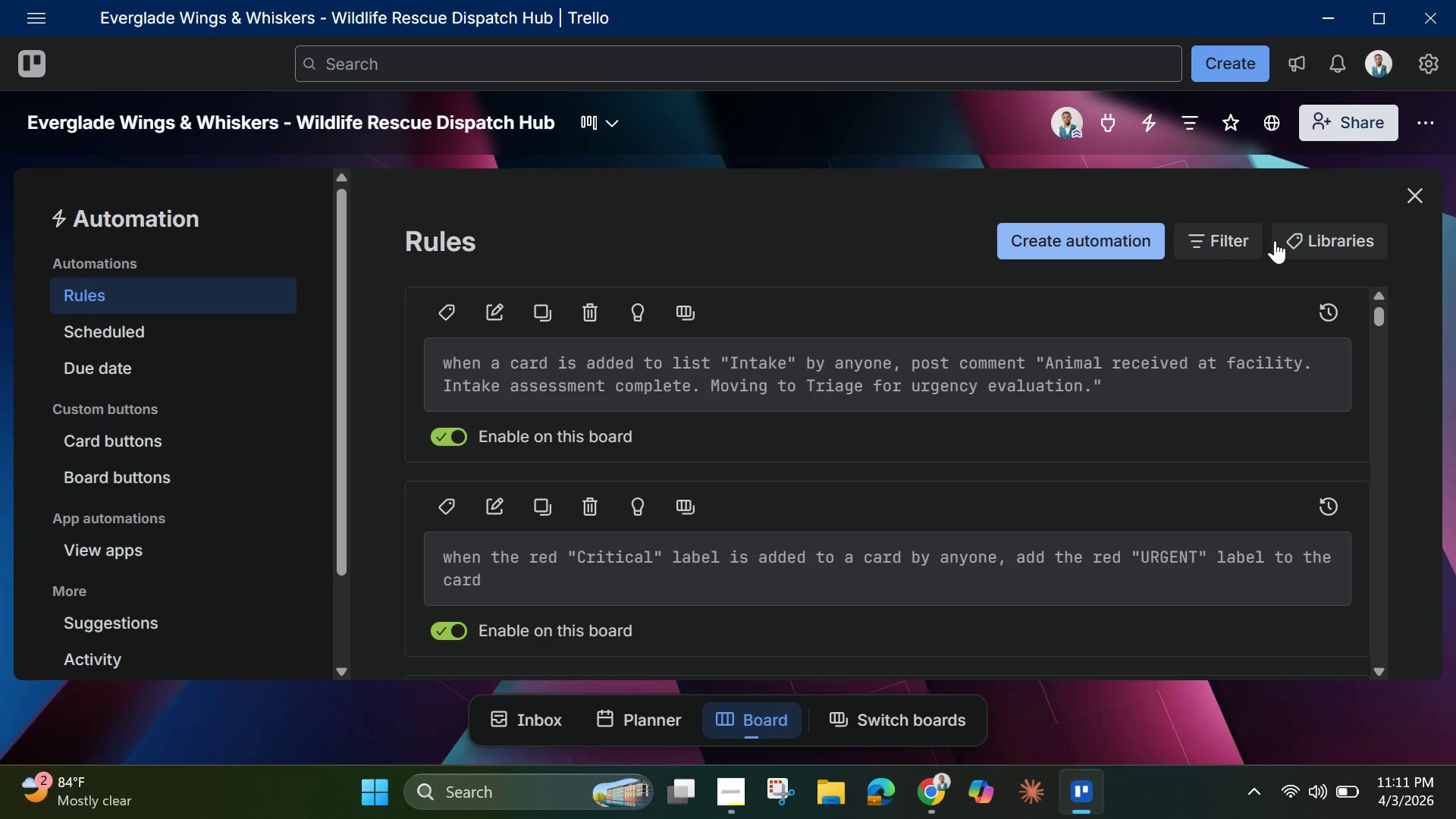 
wait(12.2)
 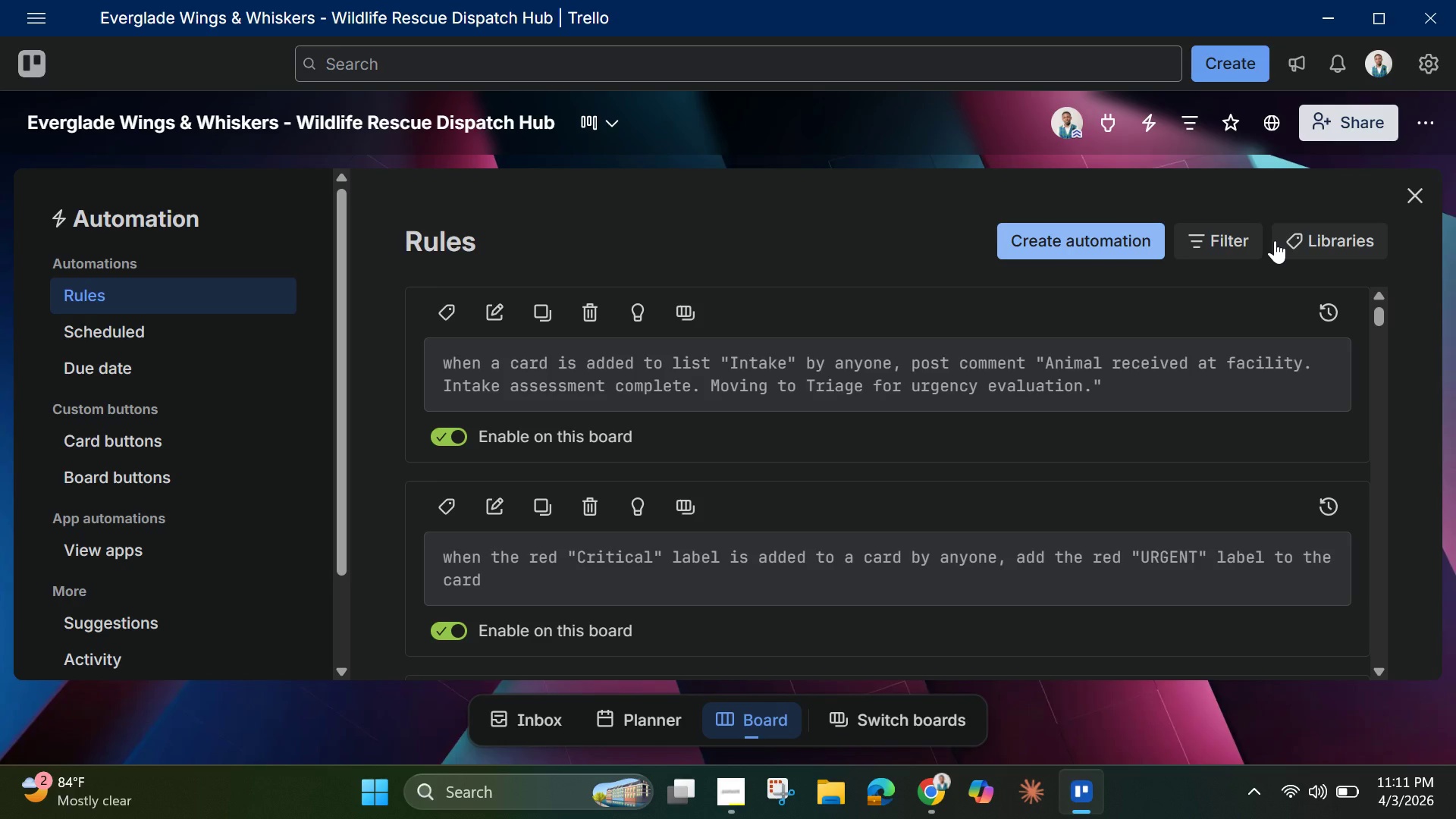 
scroll: coordinate [1077, 508], scroll_direction: down, amount: 3.0
 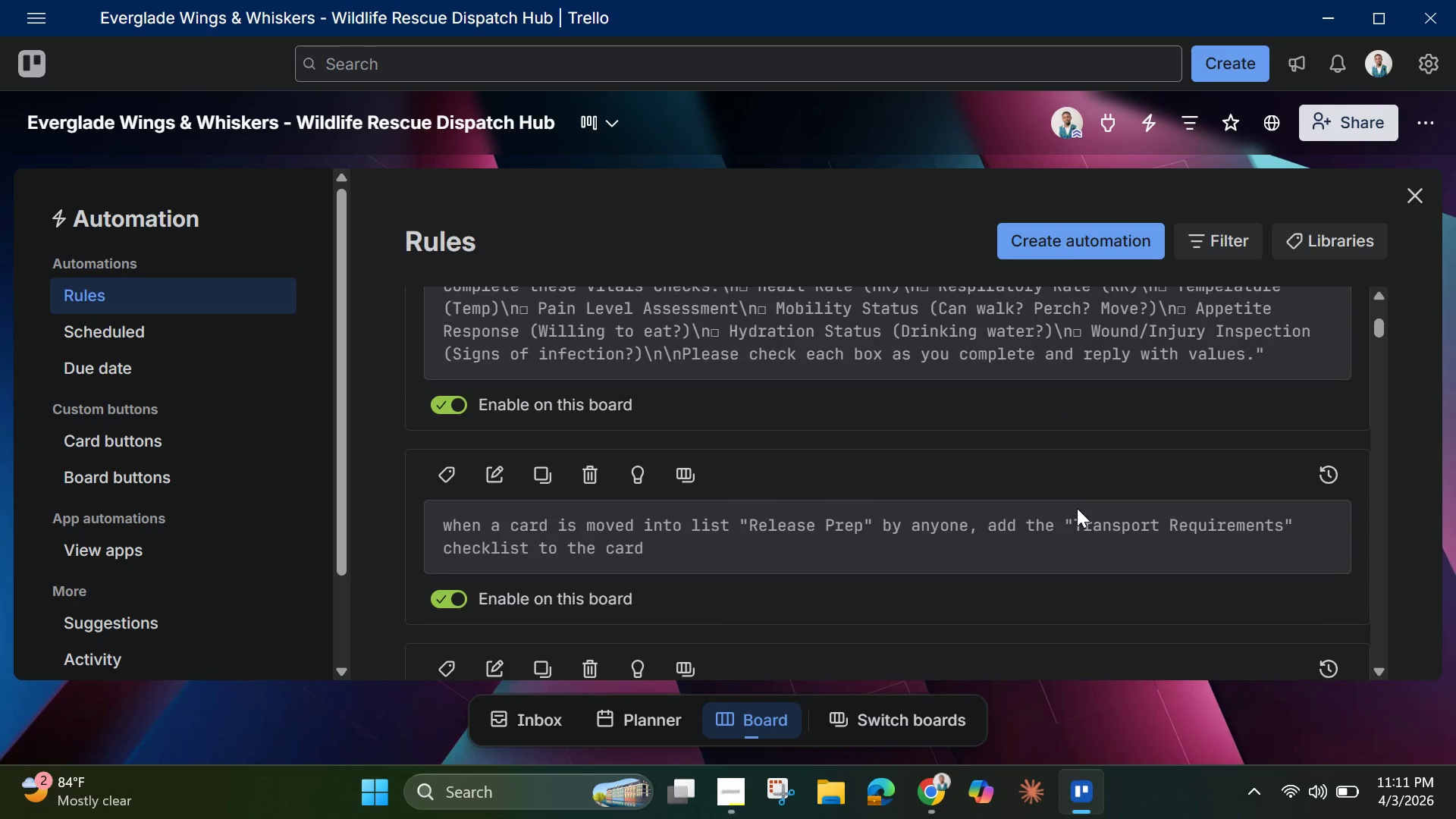 
wait(5.42)
 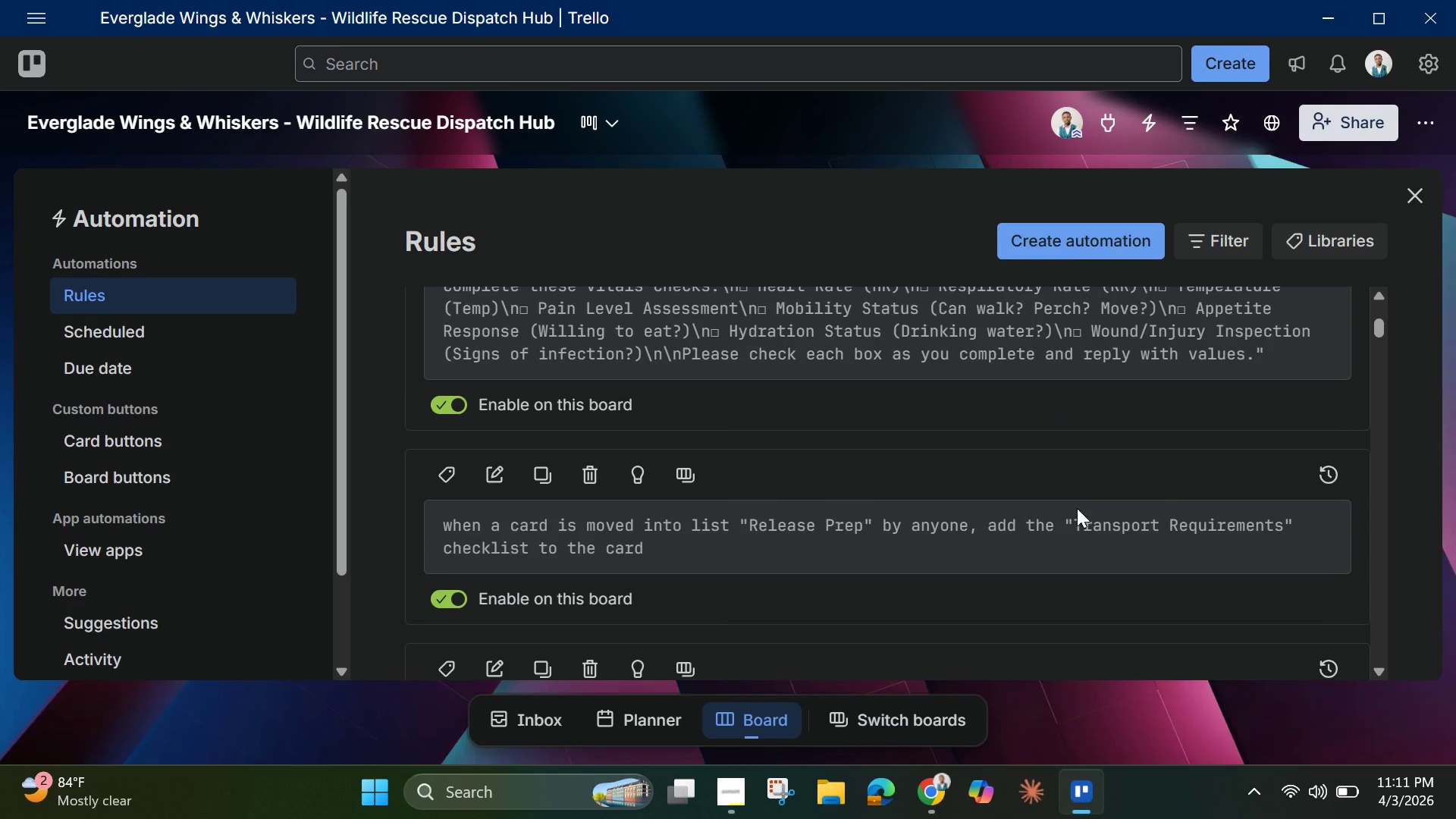 
scroll: coordinate [1039, 447], scroll_direction: up, amount: 1.0
 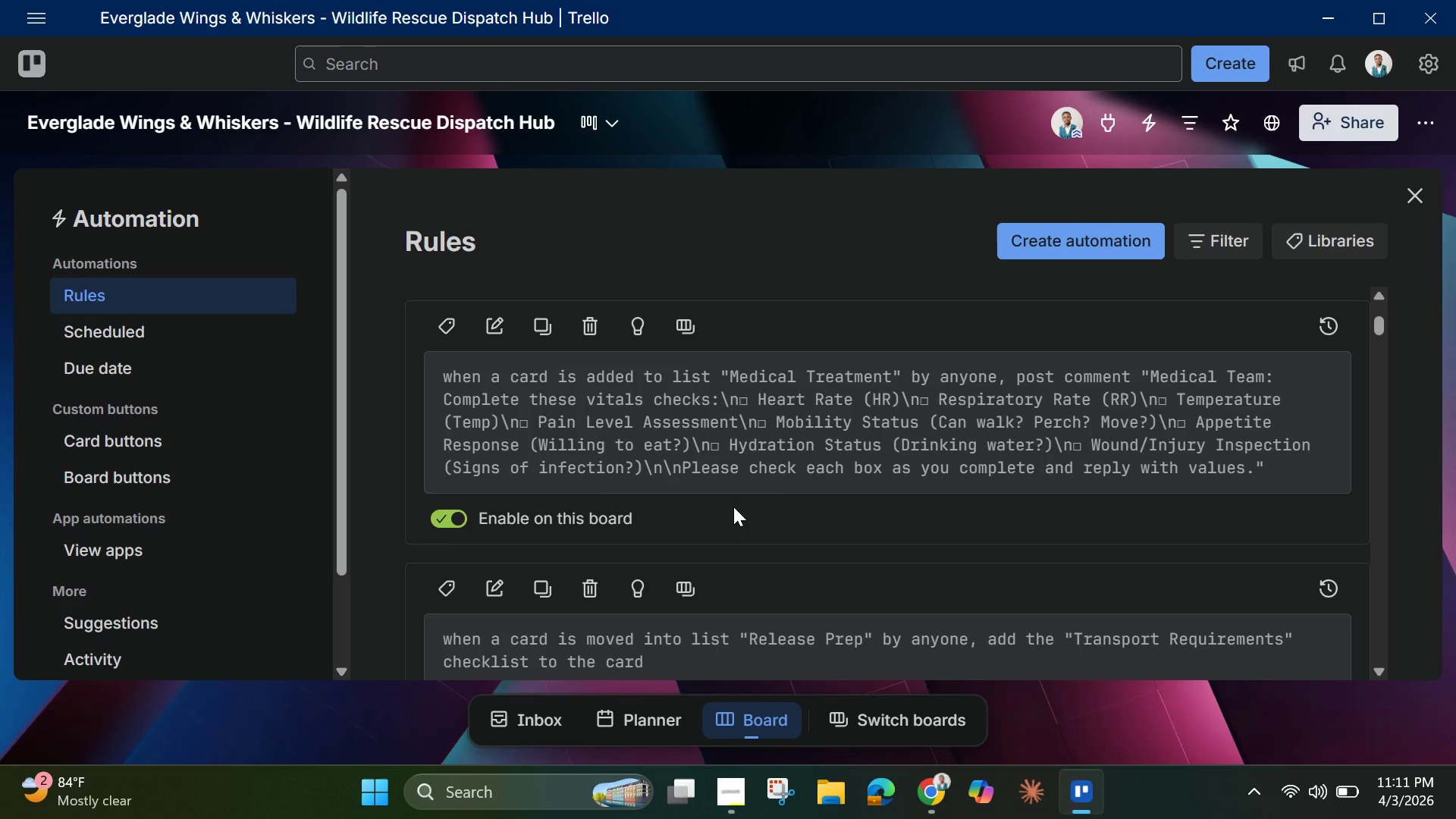 
wait(20.05)
 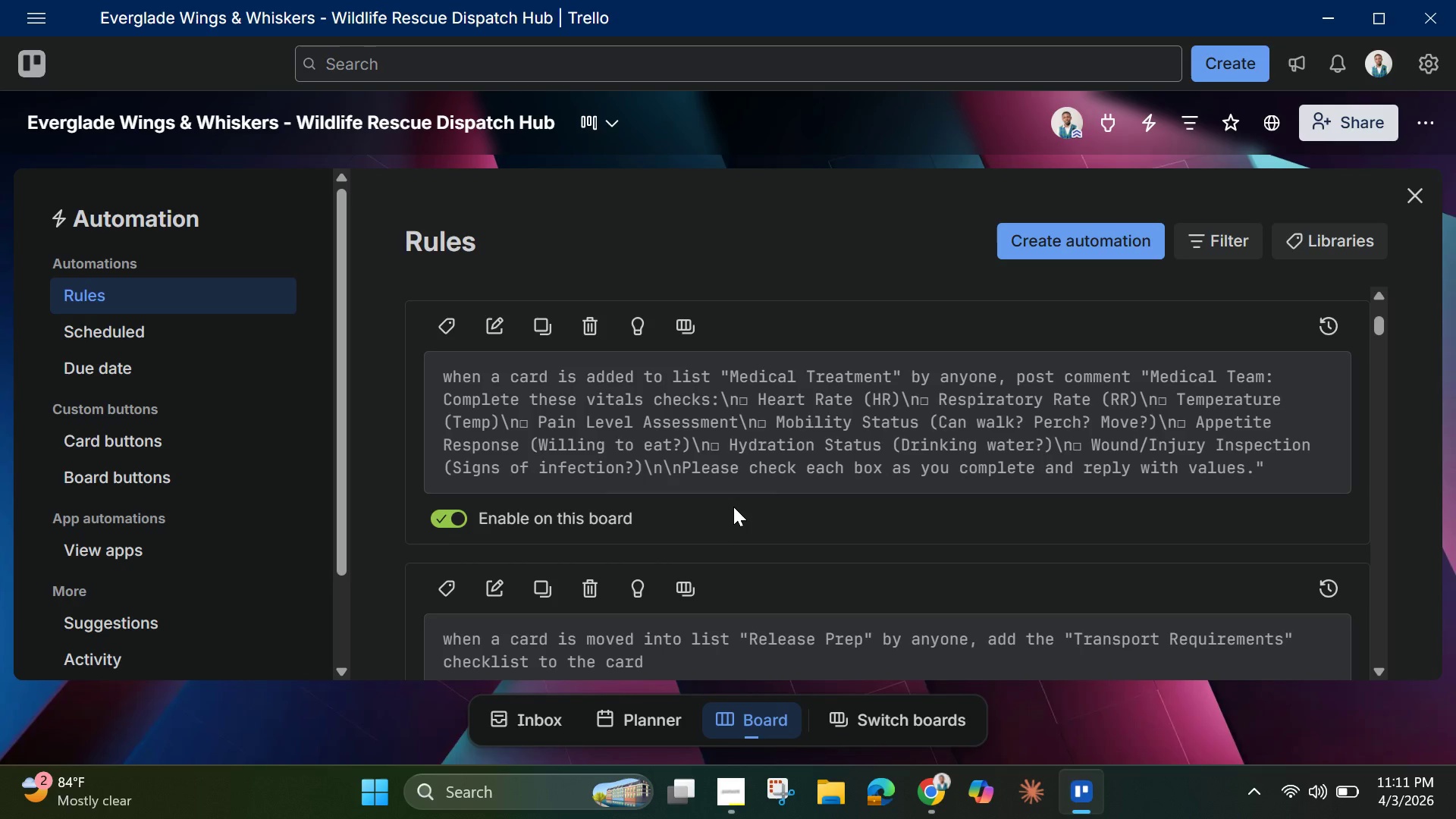 
scroll: coordinate [742, 494], scroll_direction: down, amount: 1.0
 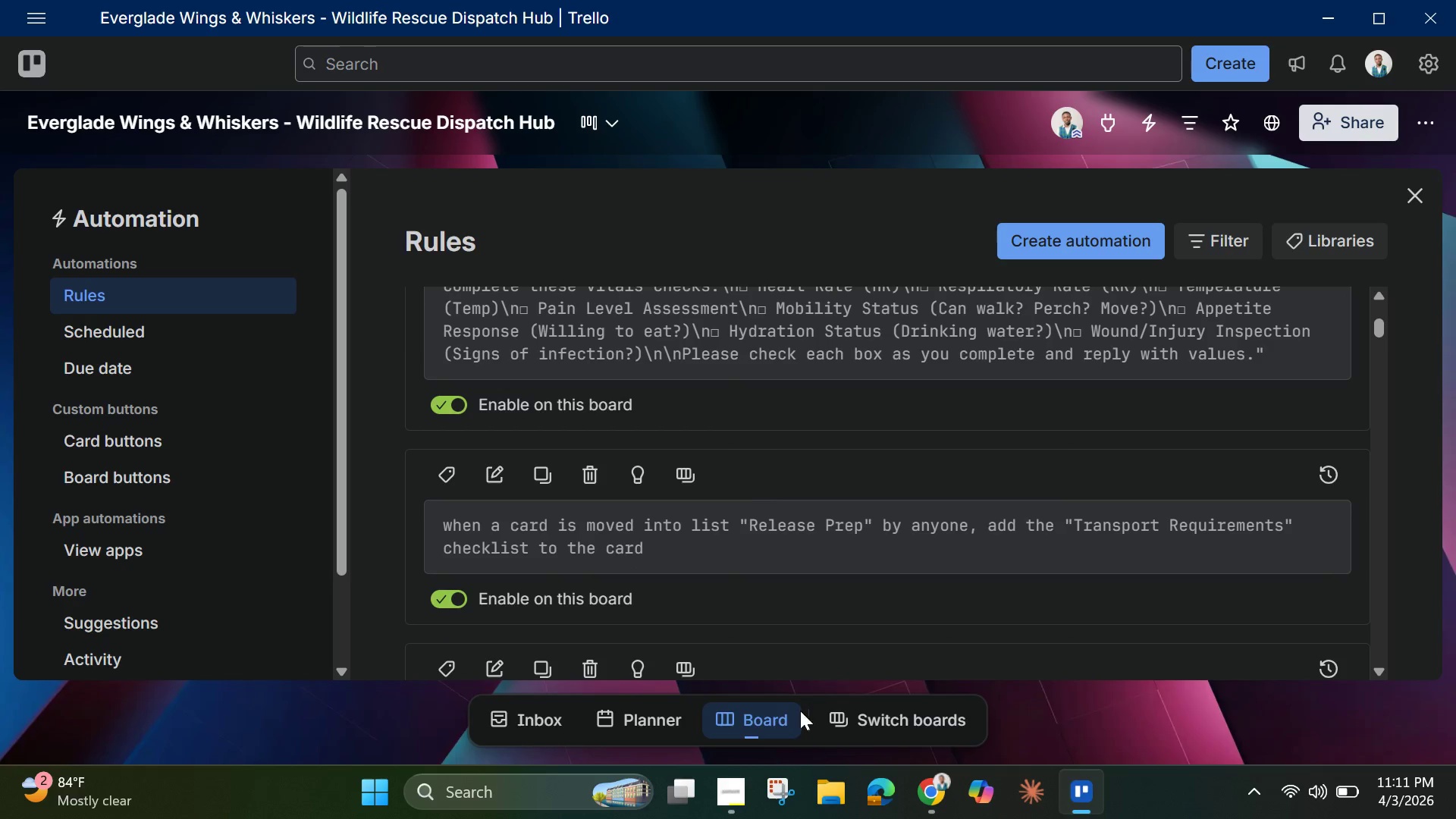 
mouse_move([770, 786])
 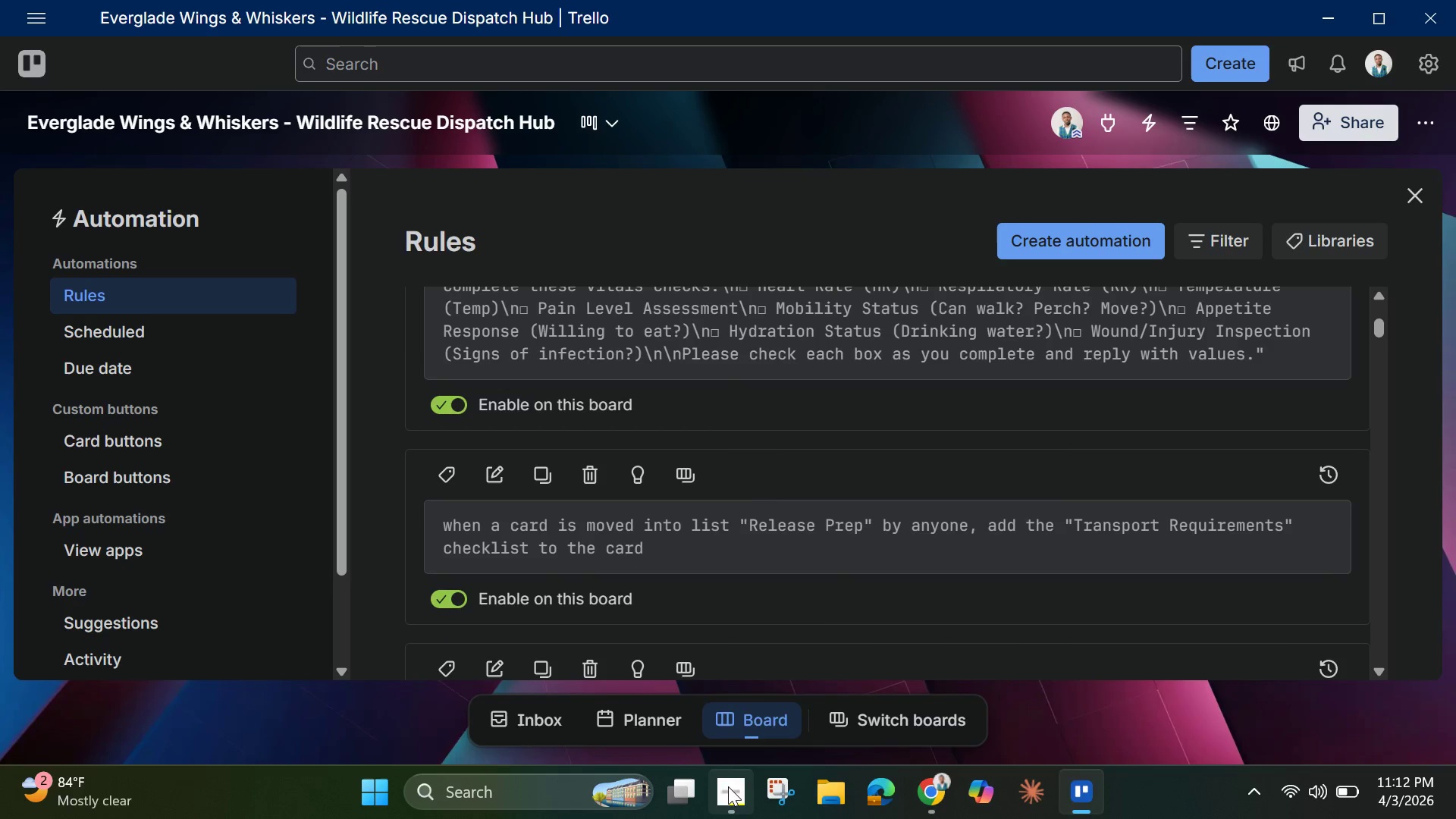 
left_click([728, 786])